 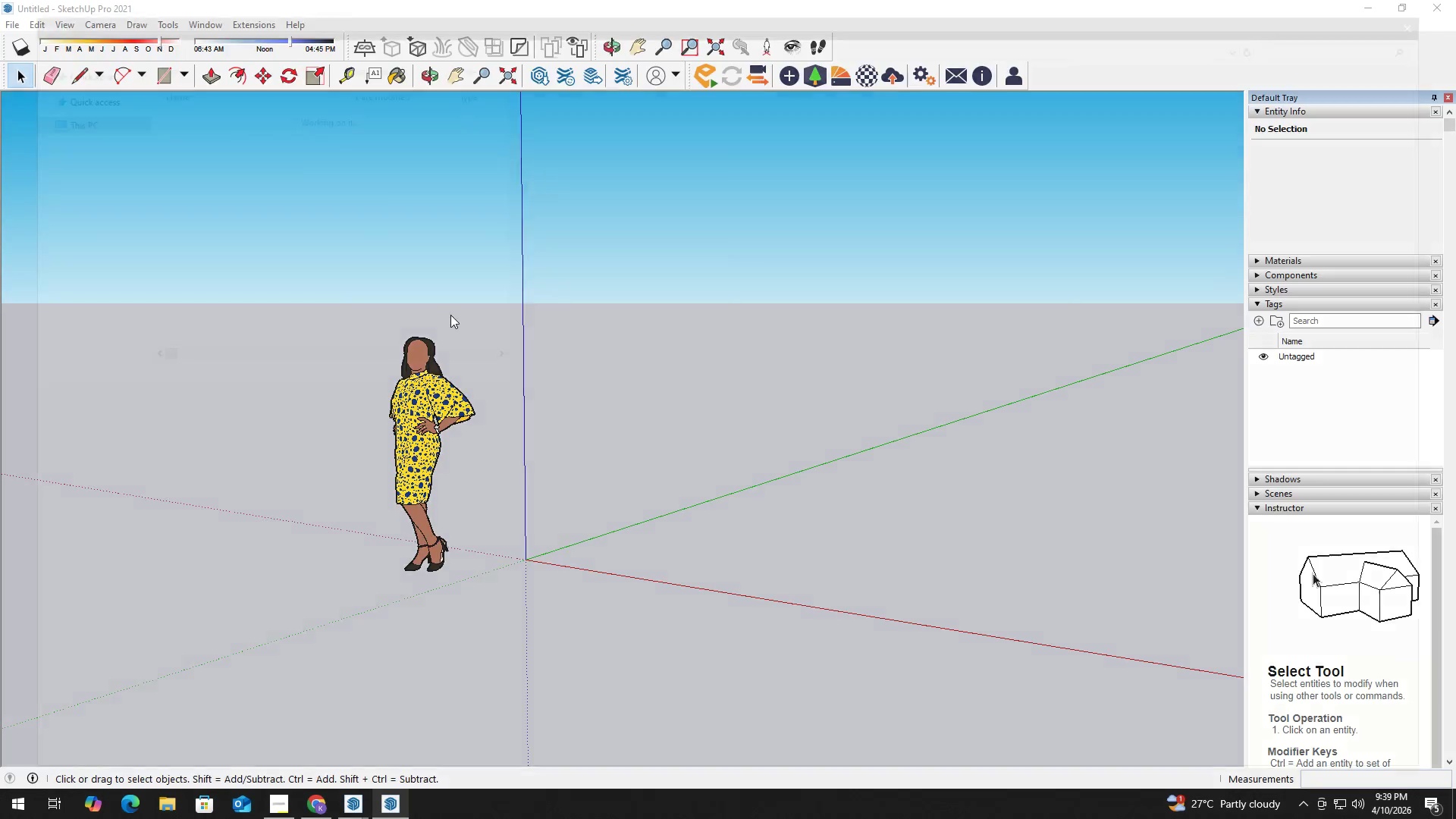 
double_click([193, 344])
 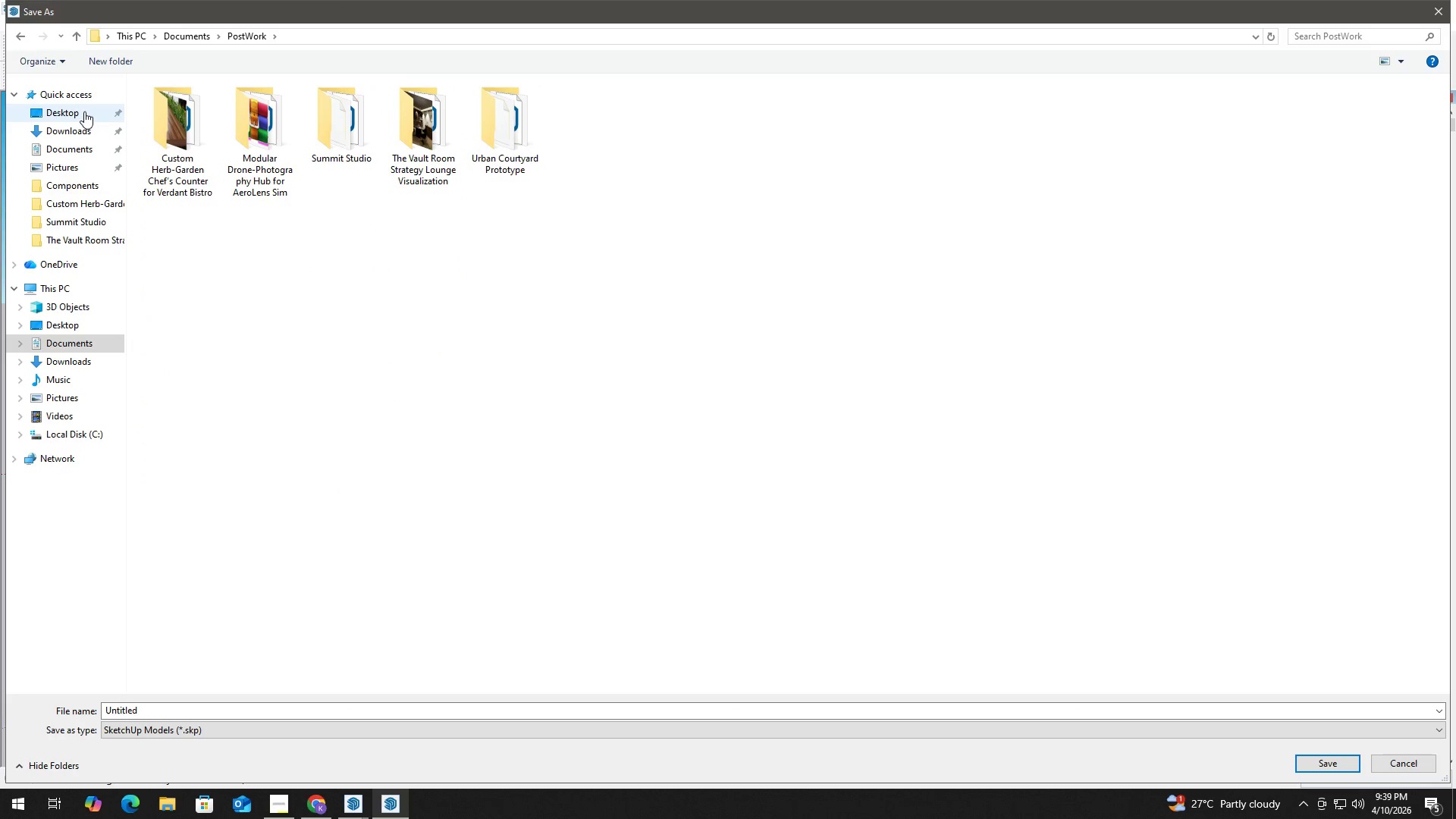 
left_click([112, 62])
 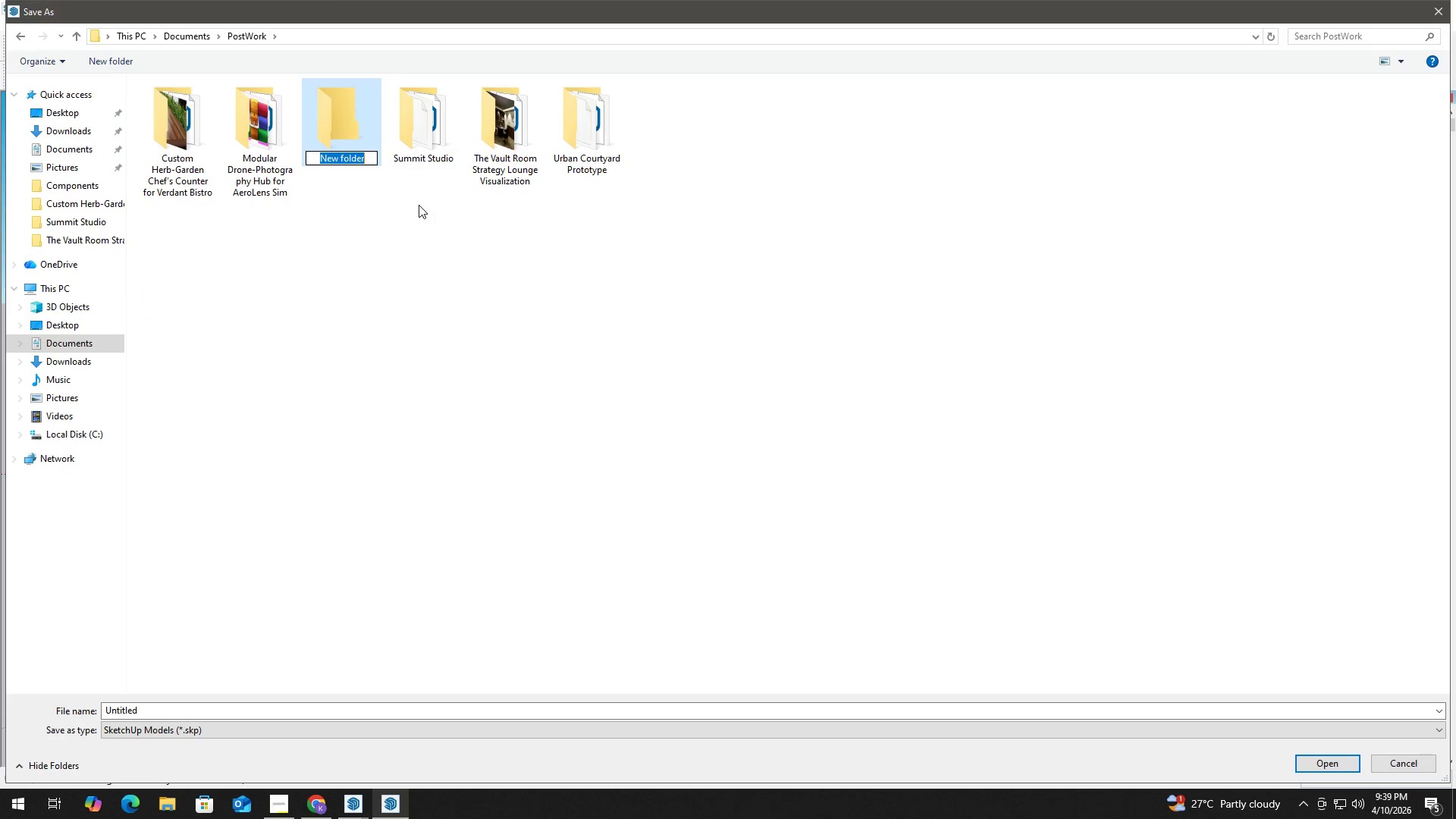 
key(Alt+Tab)
 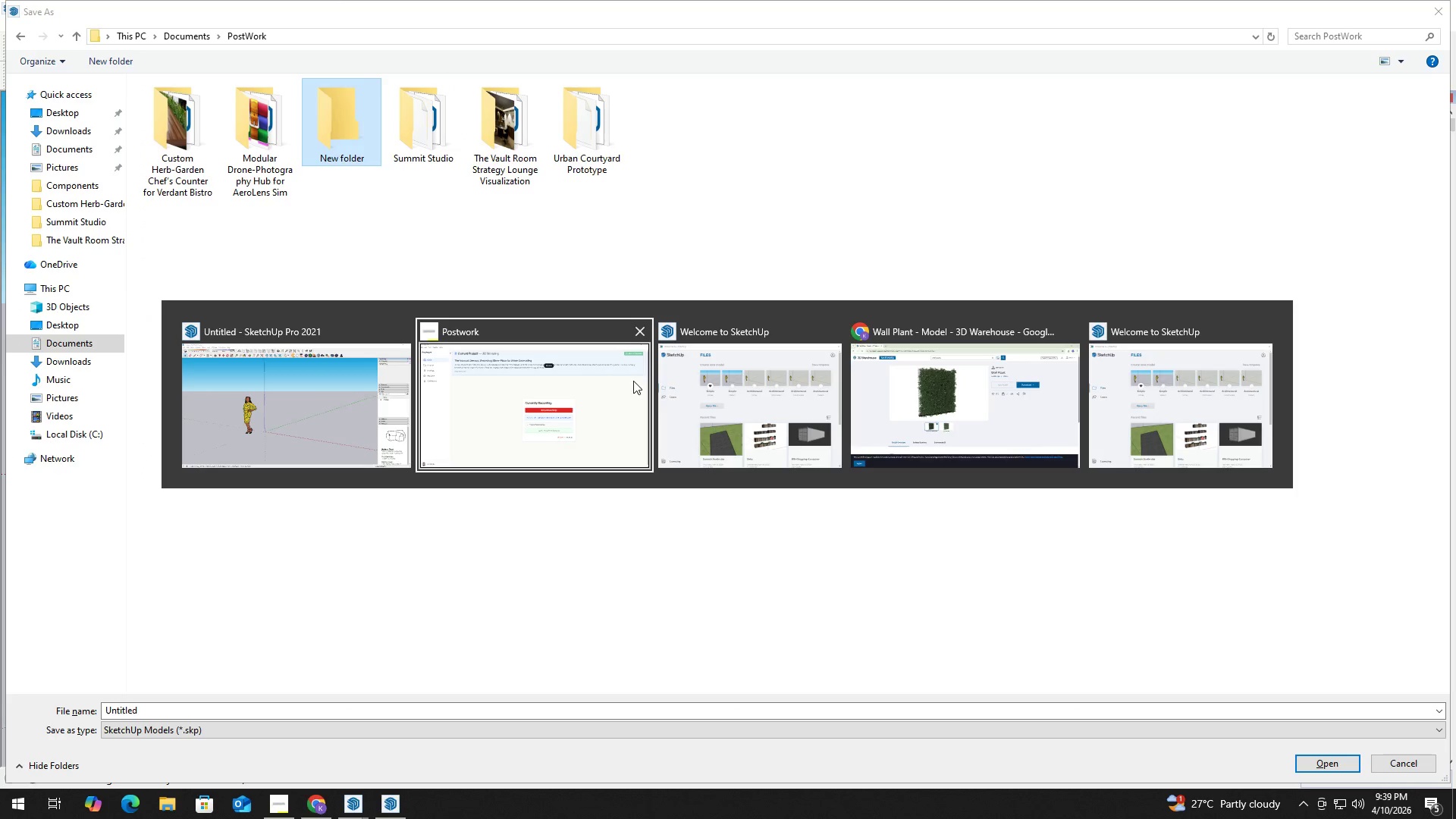 
left_click([610, 390])